 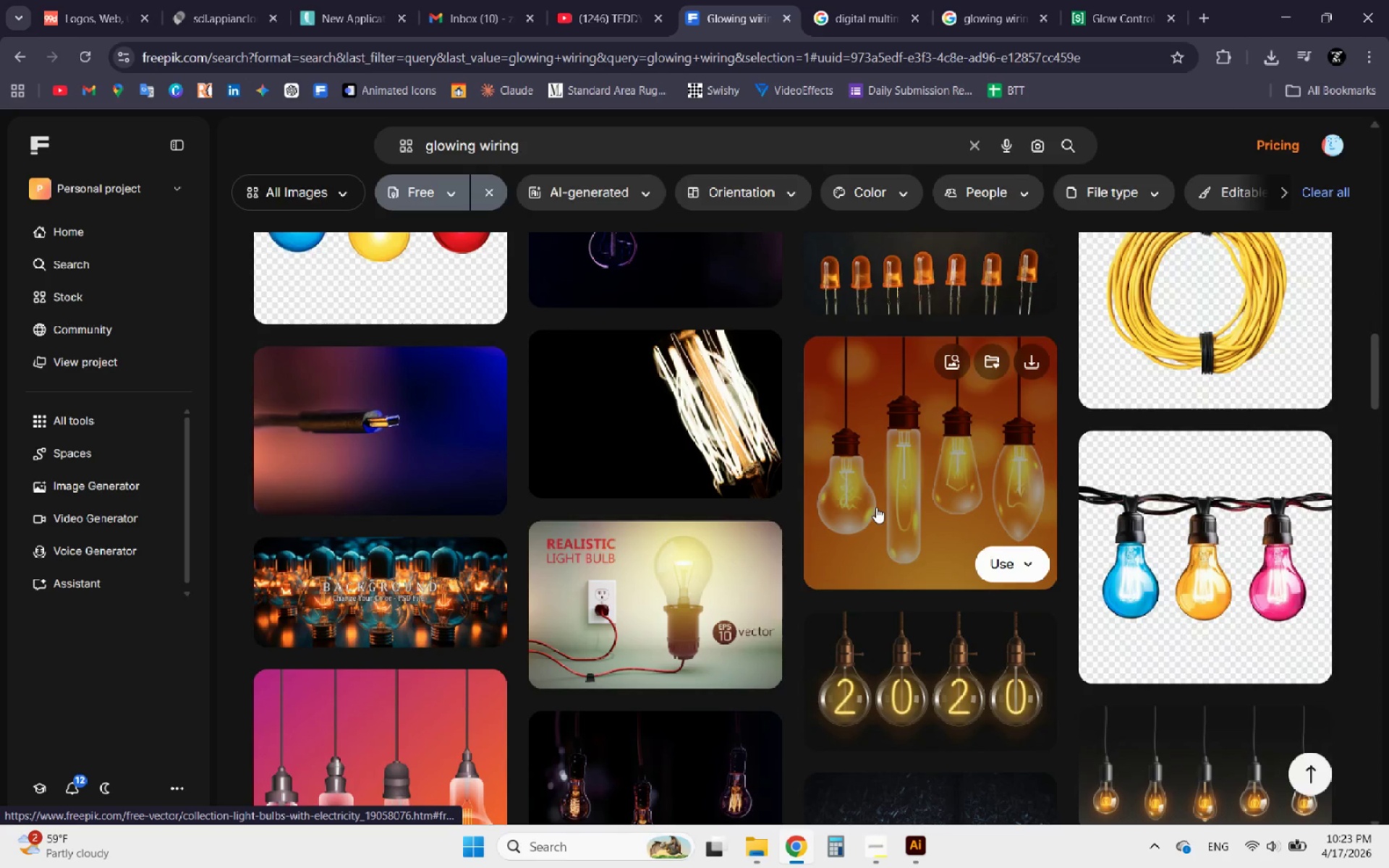 
mouse_move([926, 608])
 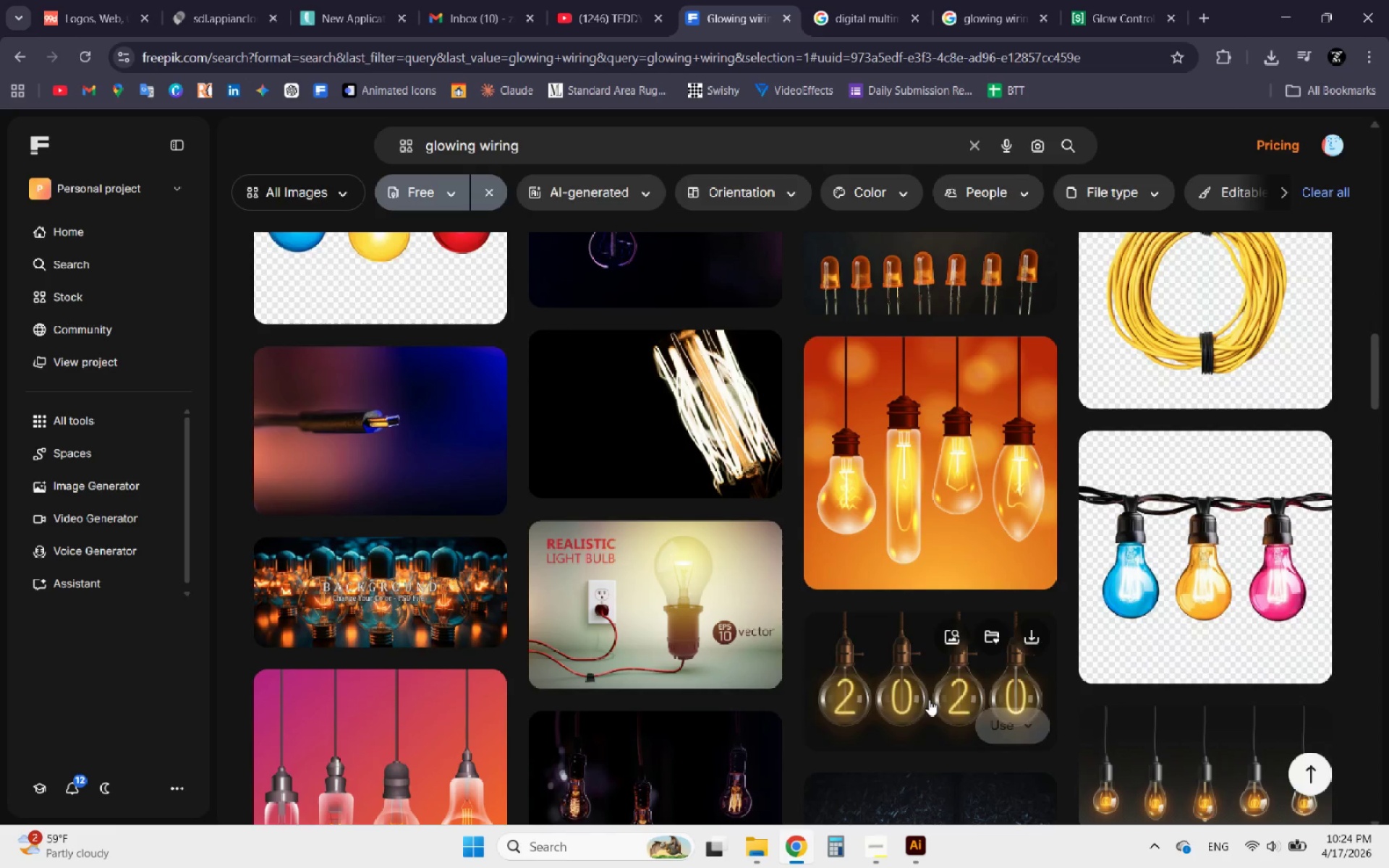 
scroll: coordinate [871, 632], scroll_direction: down, amount: 4.0
 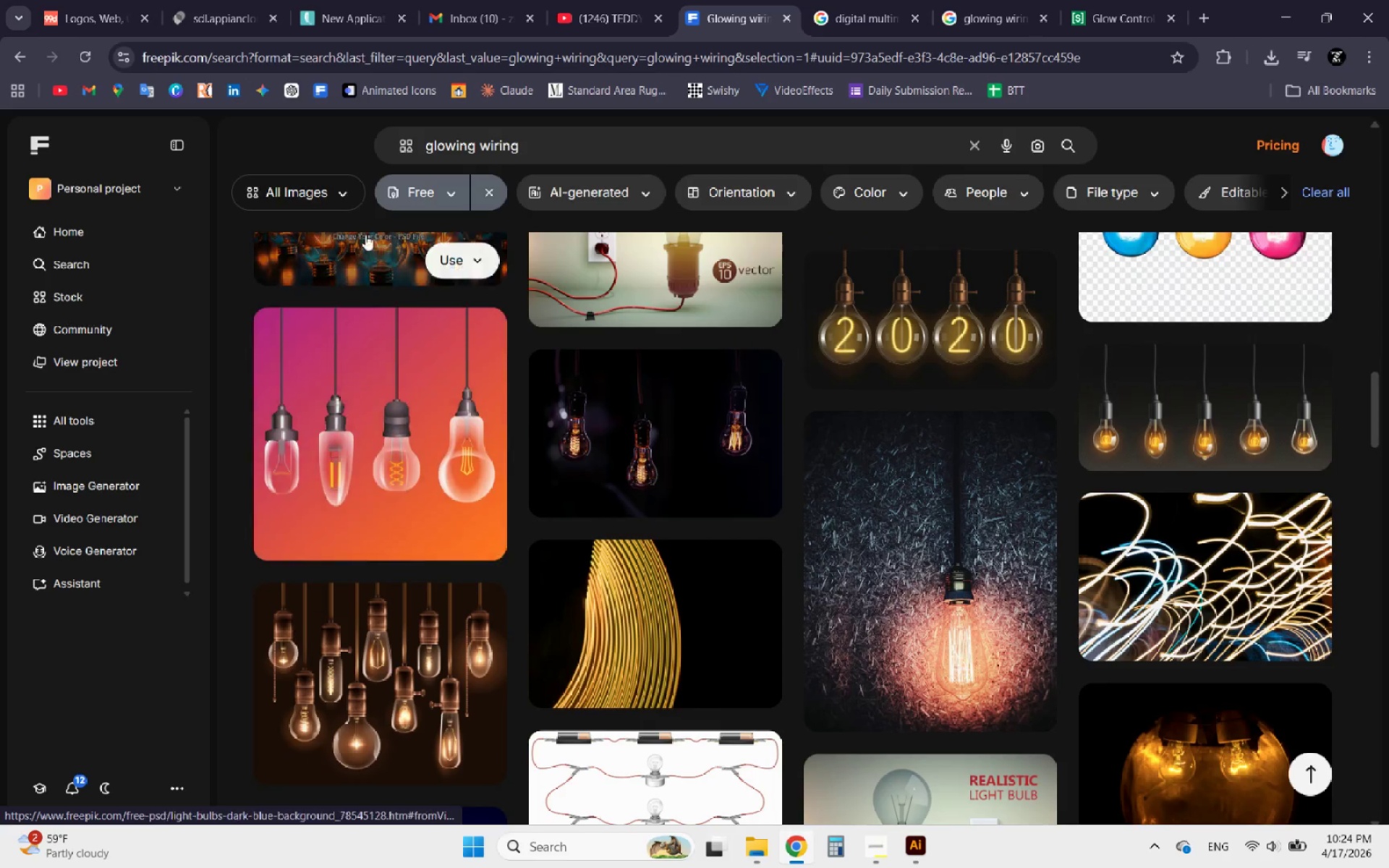 
left_click([344, 199])
 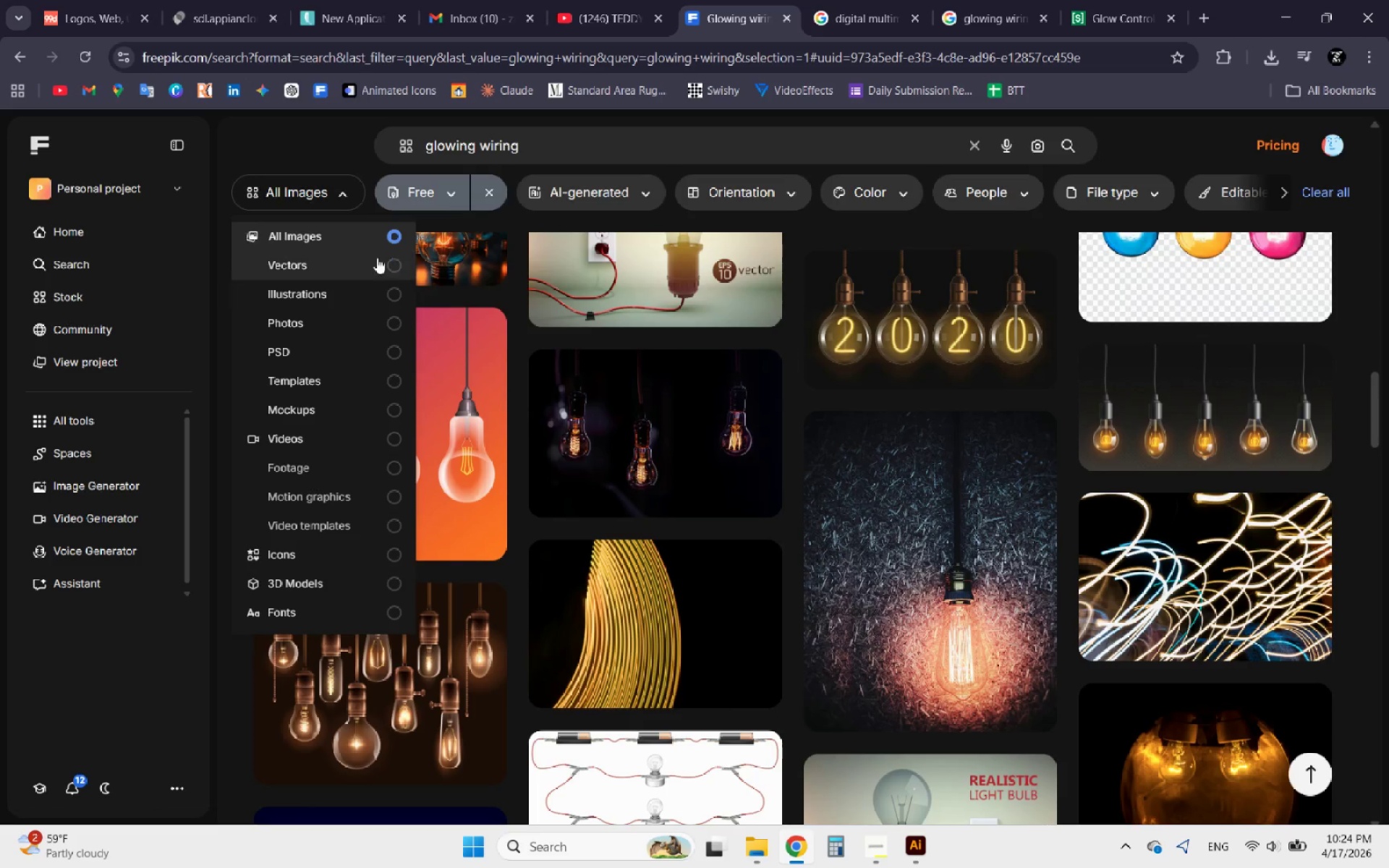 
left_click([396, 263])
 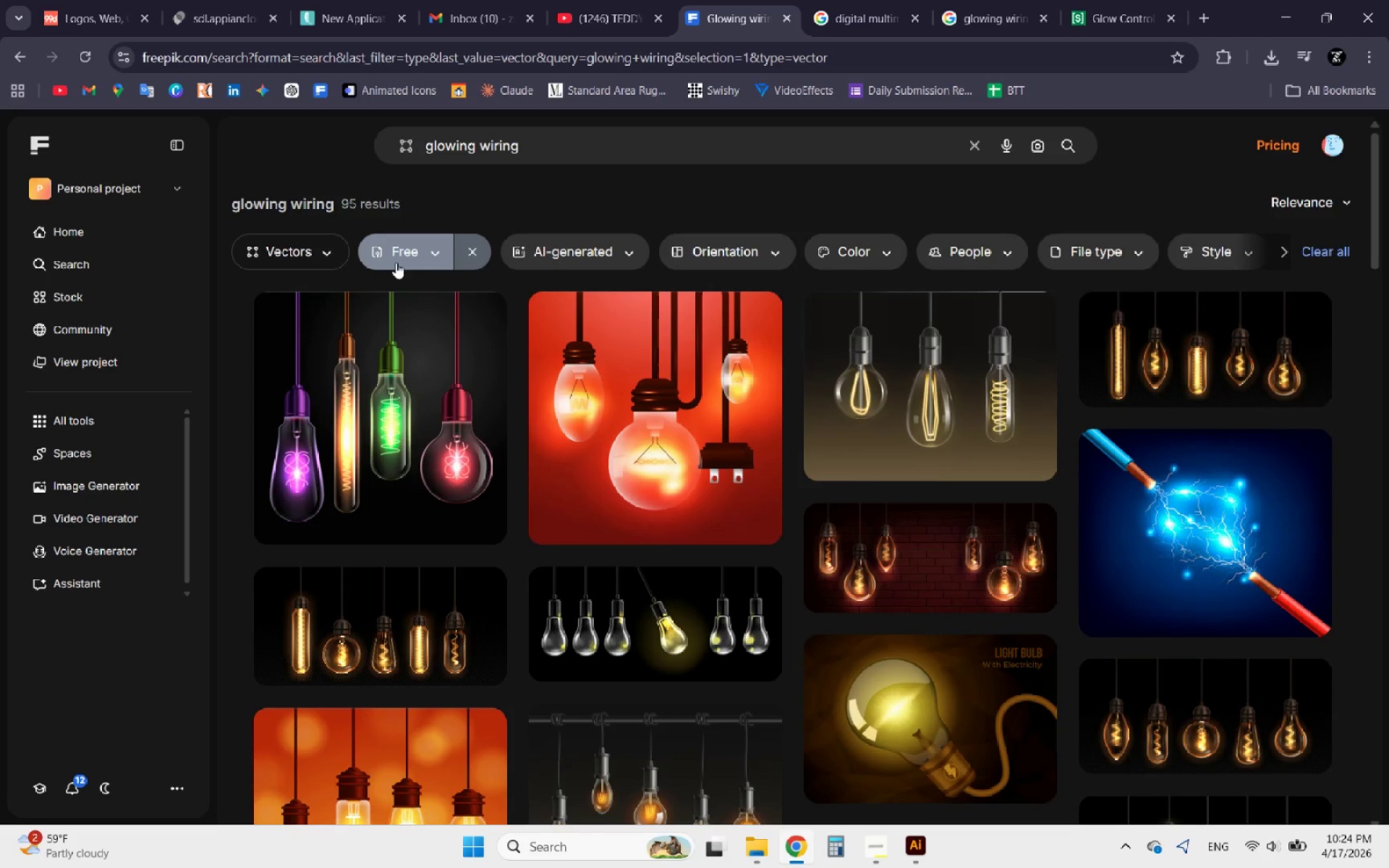 
scroll: coordinate [394, 340], scroll_direction: down, amount: 31.0
 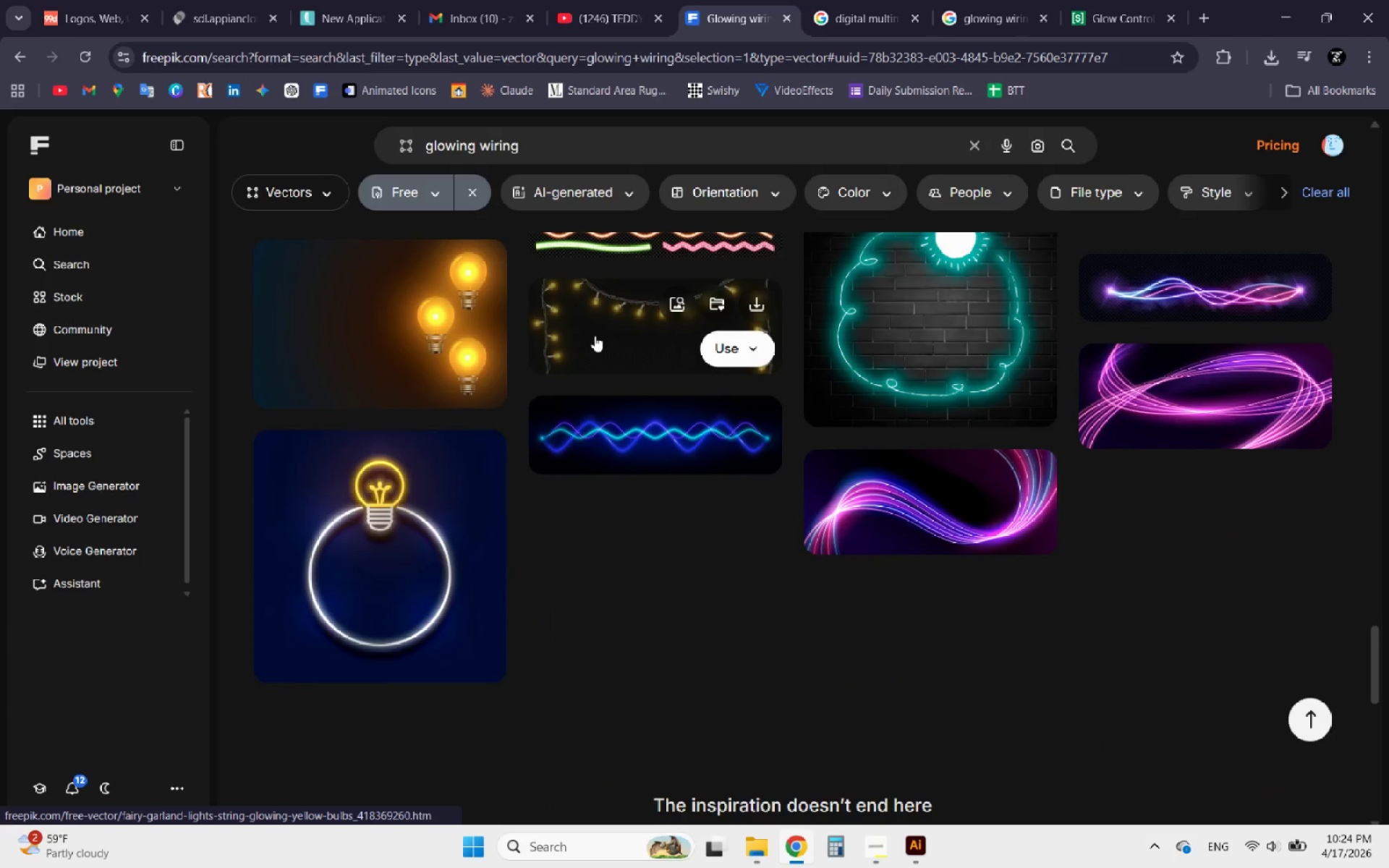 
mouse_move([619, 399])
 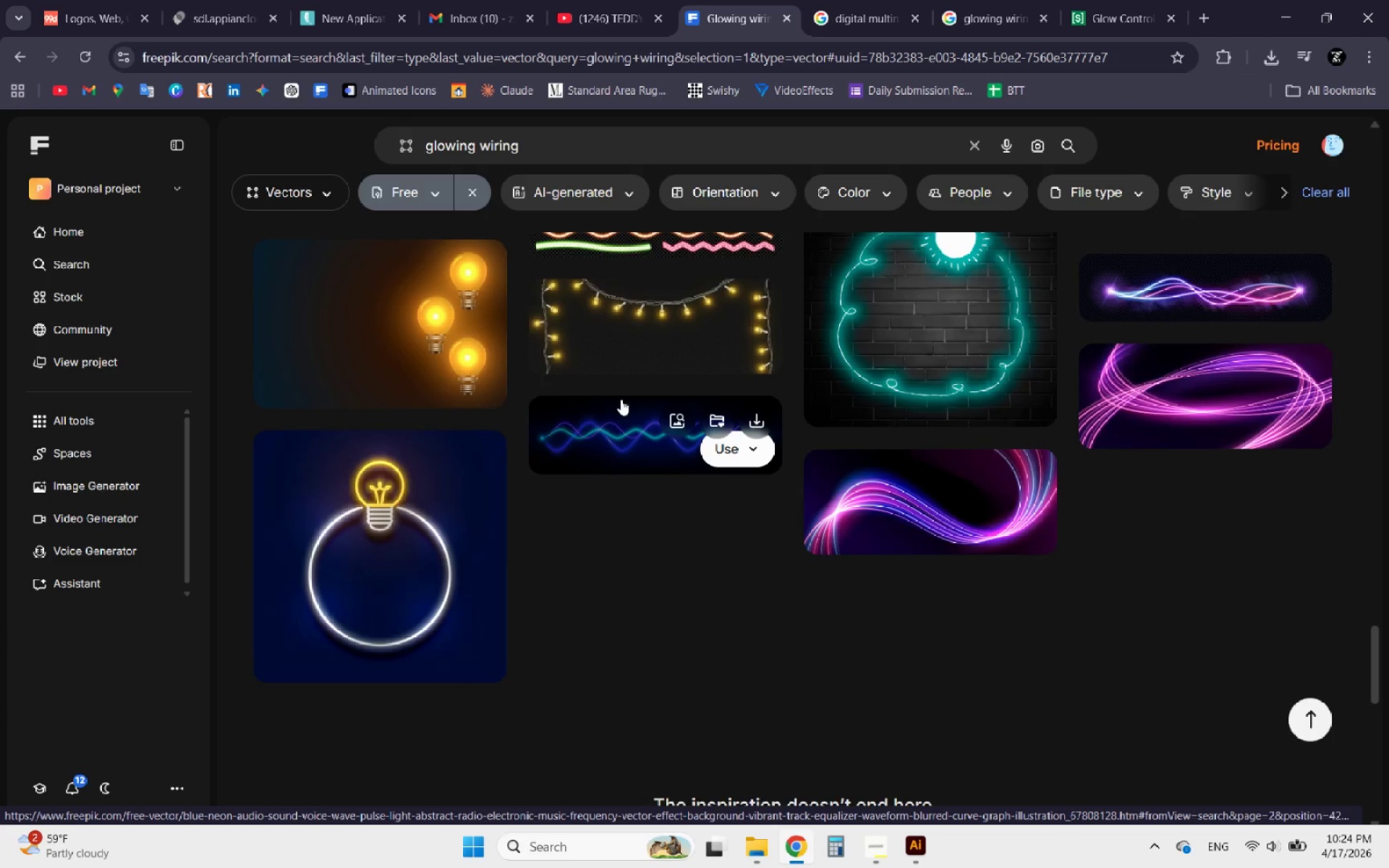 
scroll: coordinate [603, 391], scroll_direction: up, amount: 26.0
 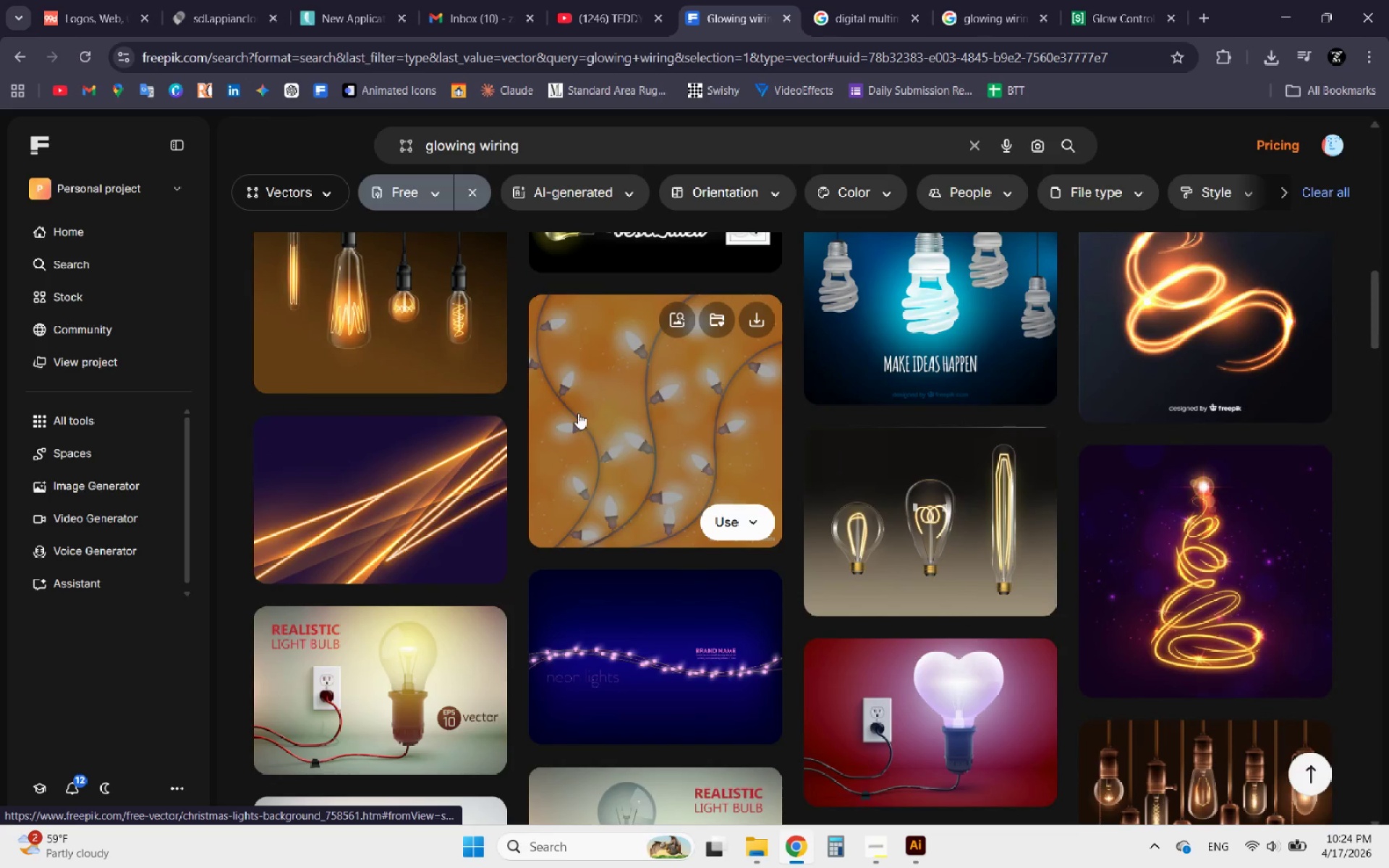 
scroll: coordinate [574, 416], scroll_direction: up, amount: 15.0
 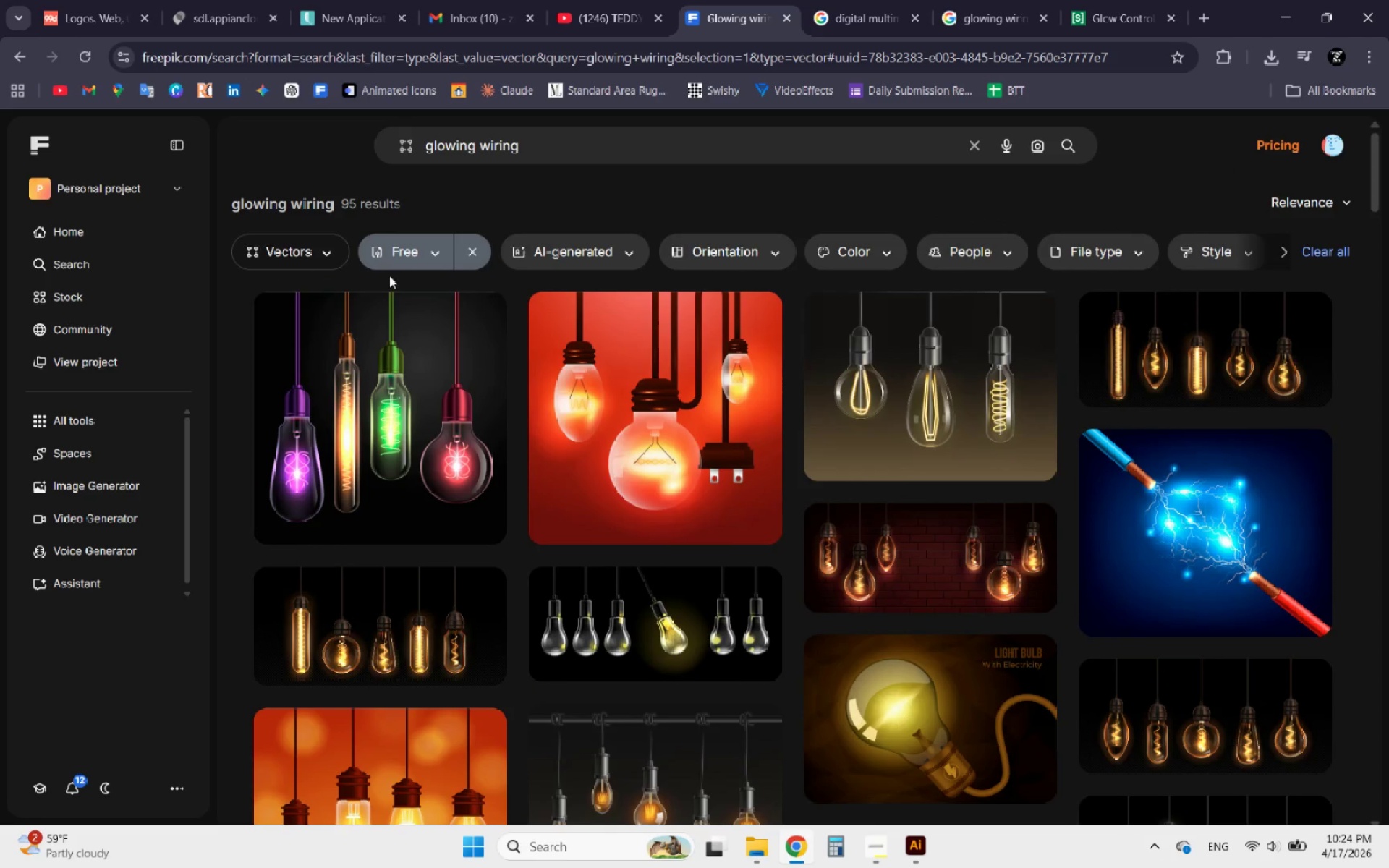 
left_click([320, 252])
 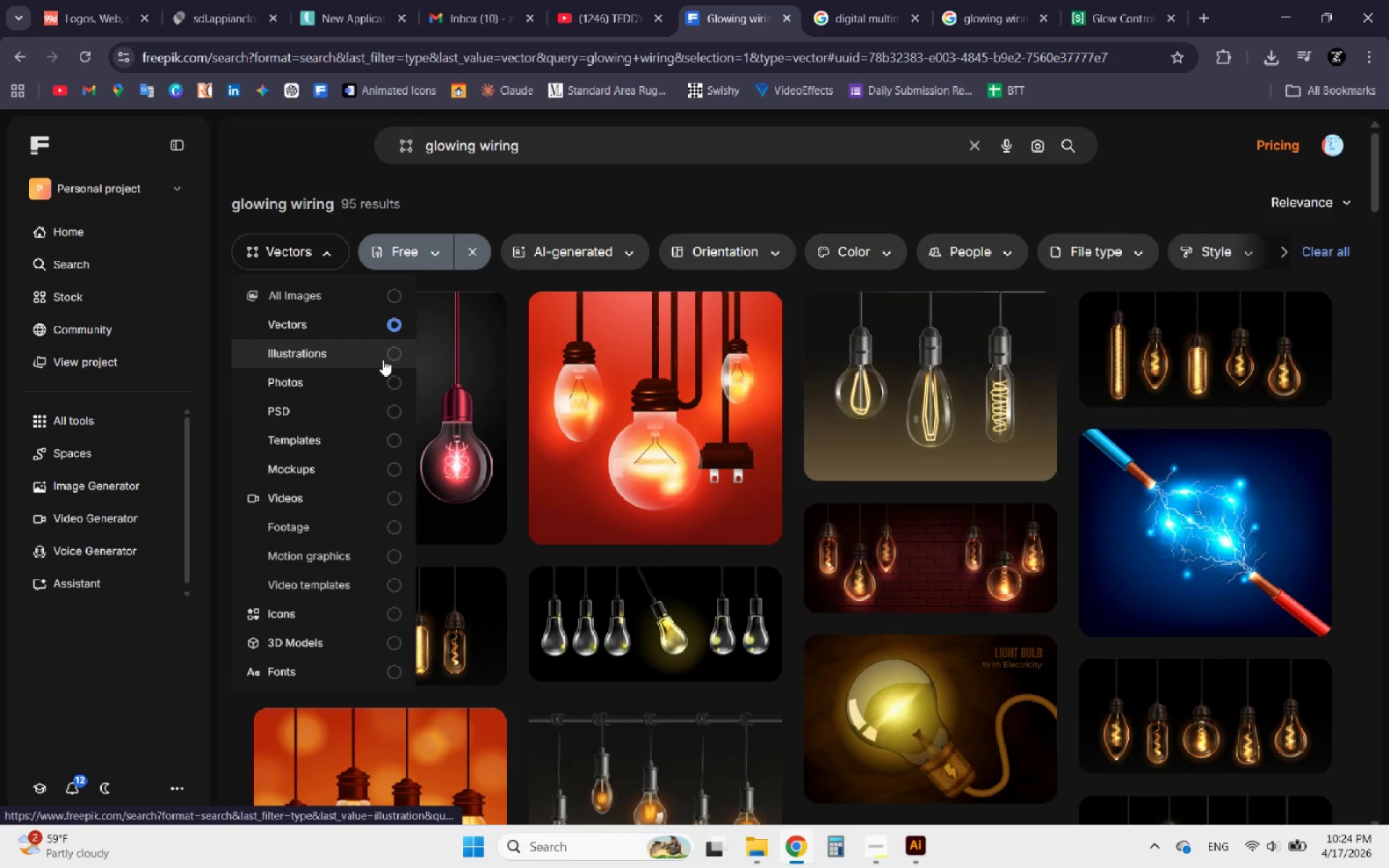 
left_click([395, 354])
 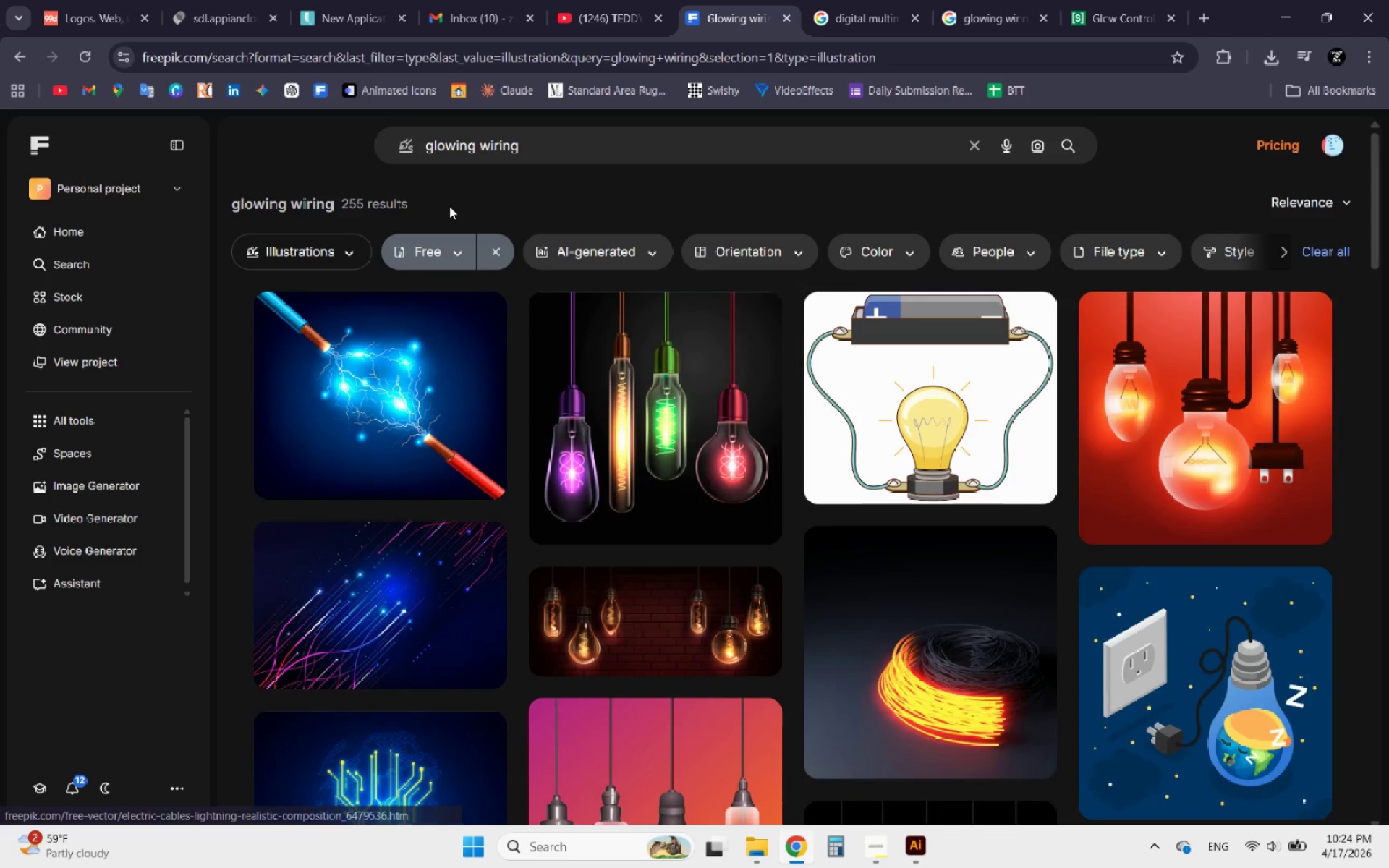 
left_click_drag(start_coordinate=[479, 148], to_coordinate=[381, 155])
 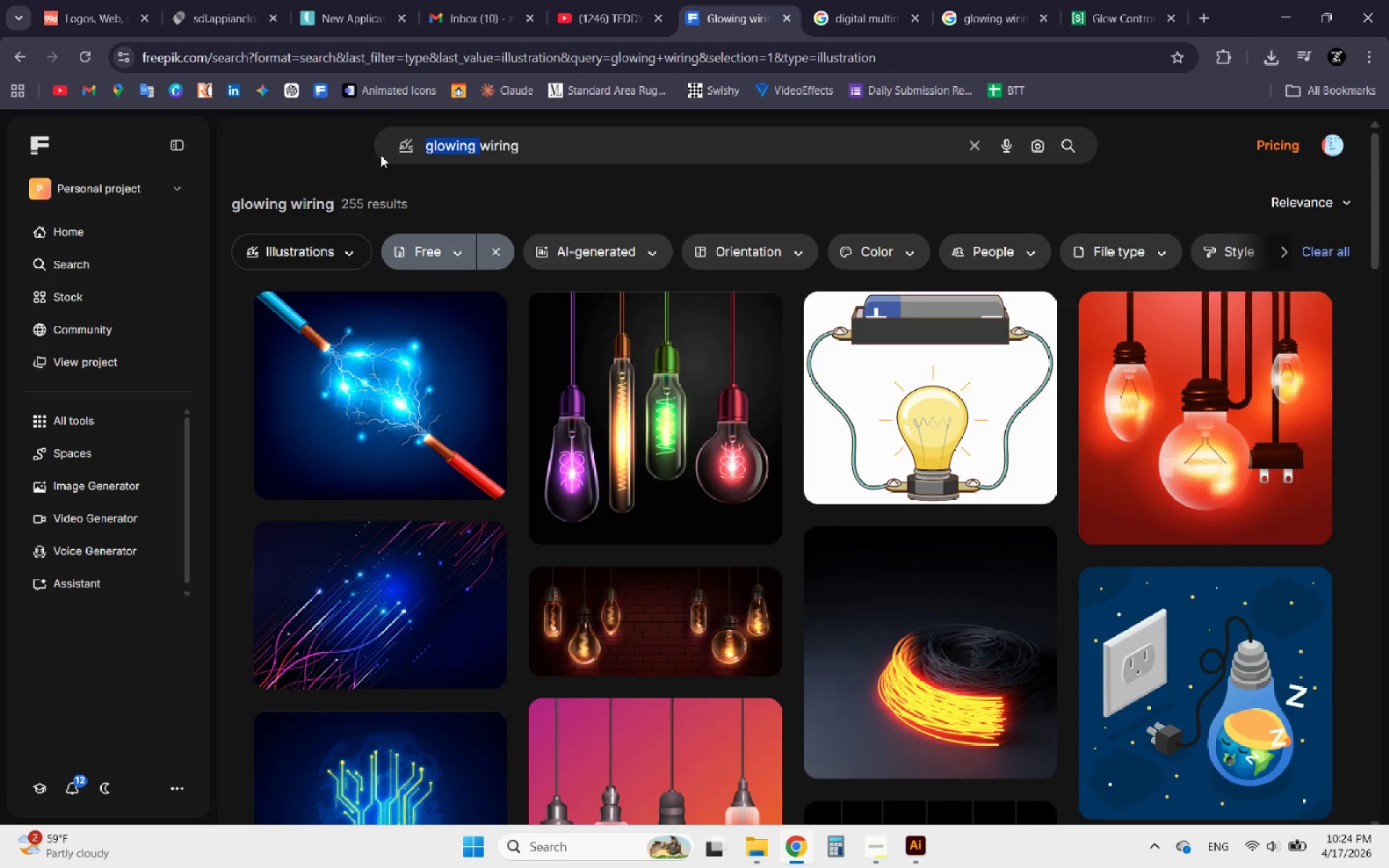 
key(Backspace)
 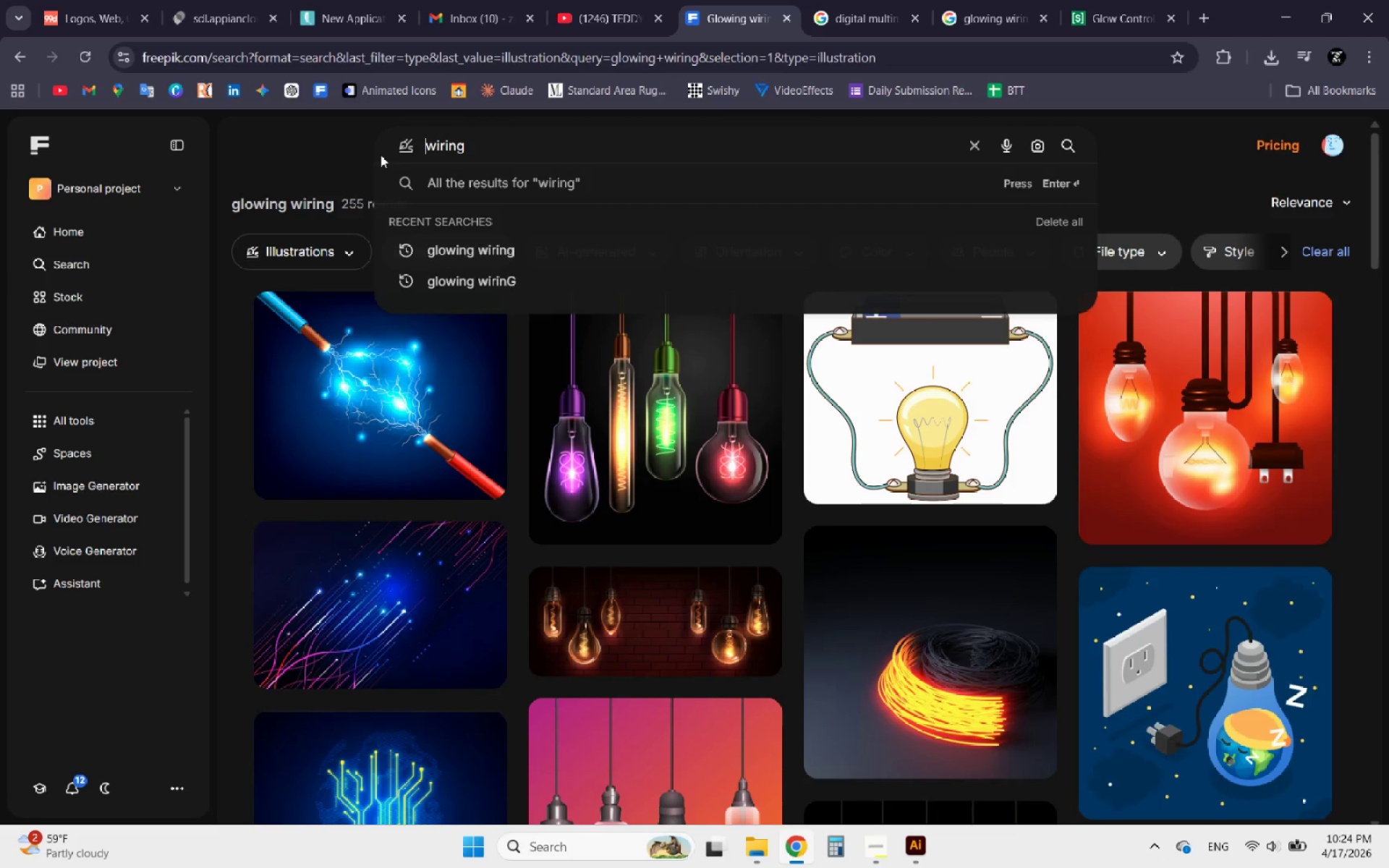 
key(Enter)
 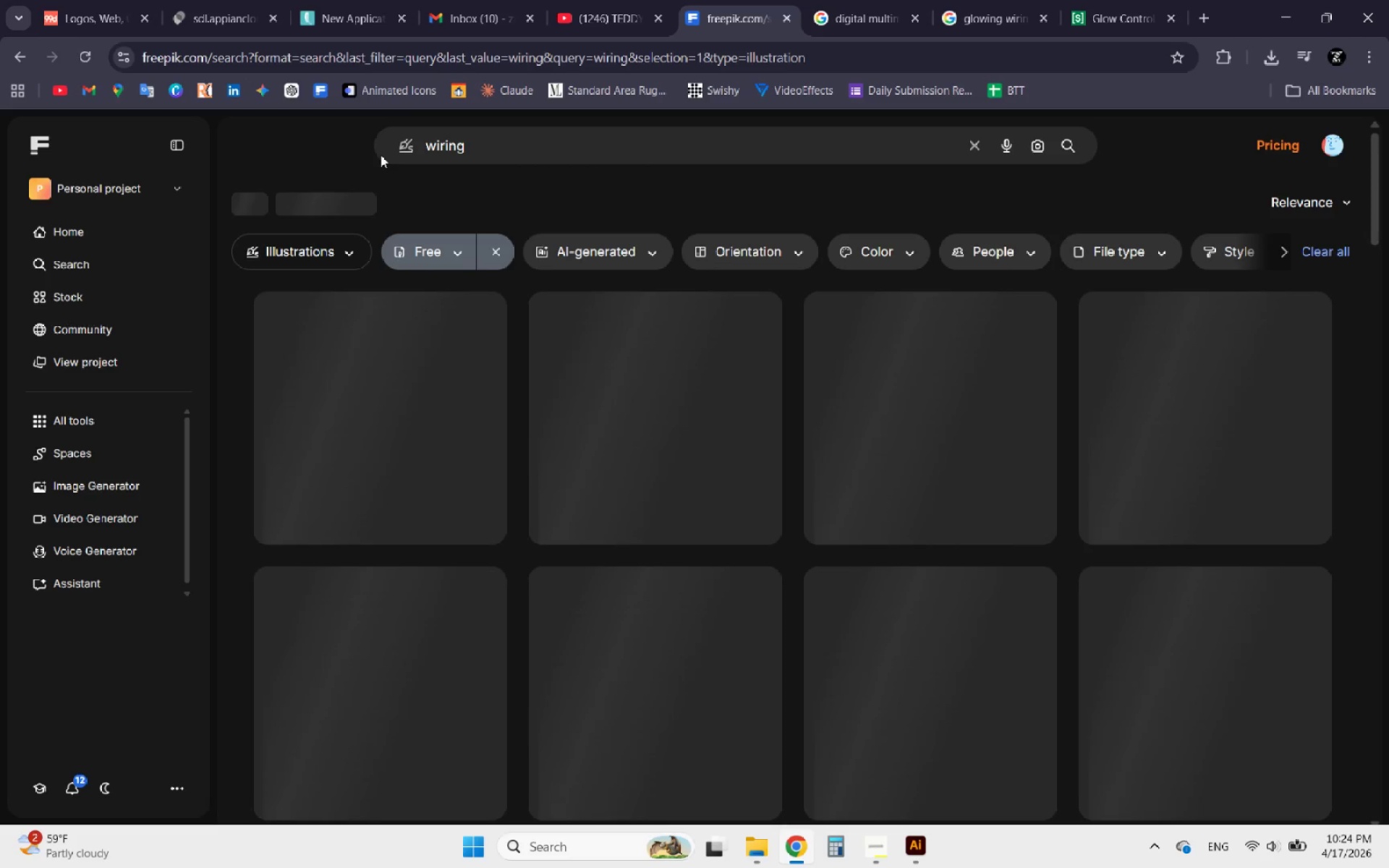 
mouse_move([304, 184])
 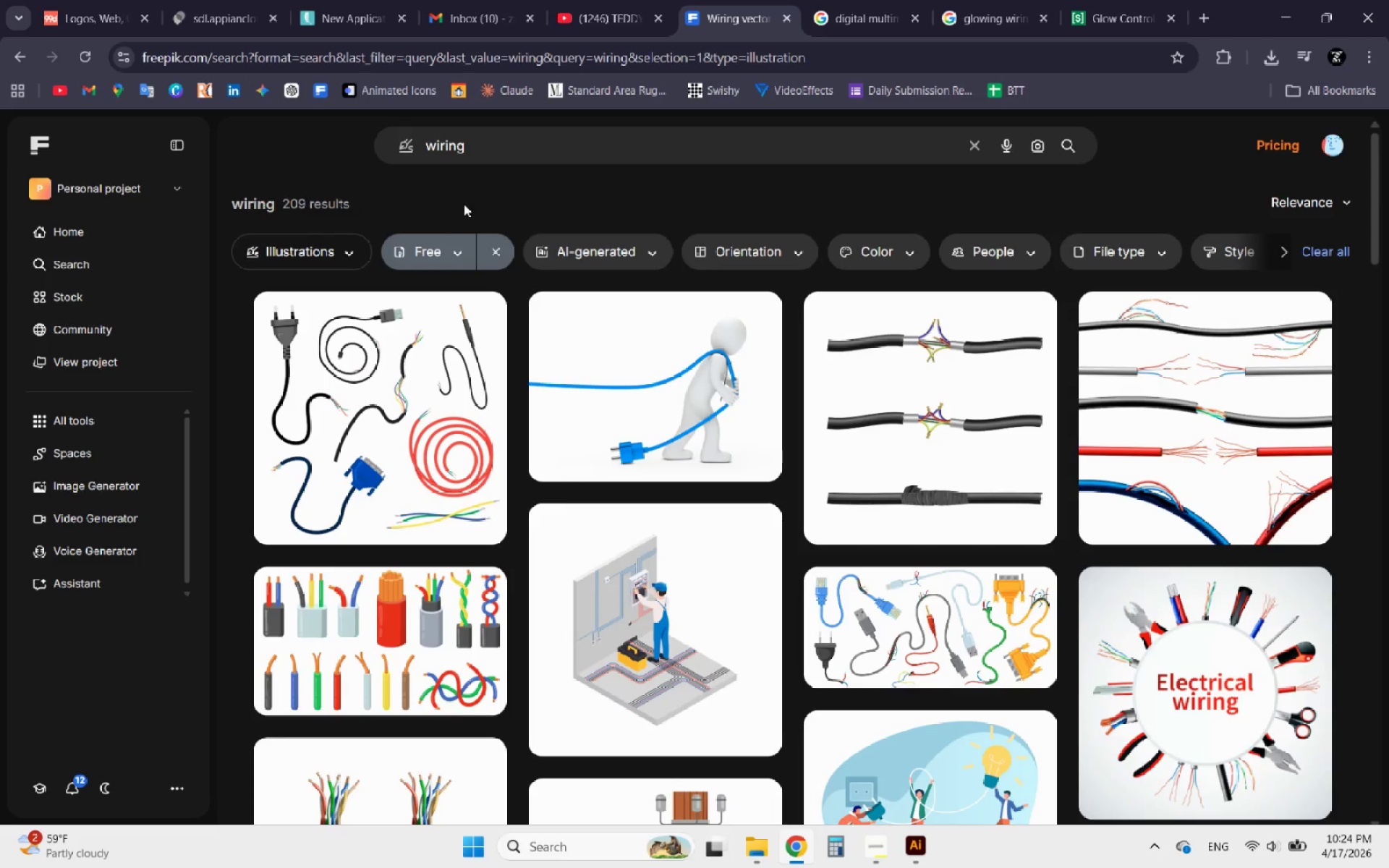 
left_click([503, 156])
 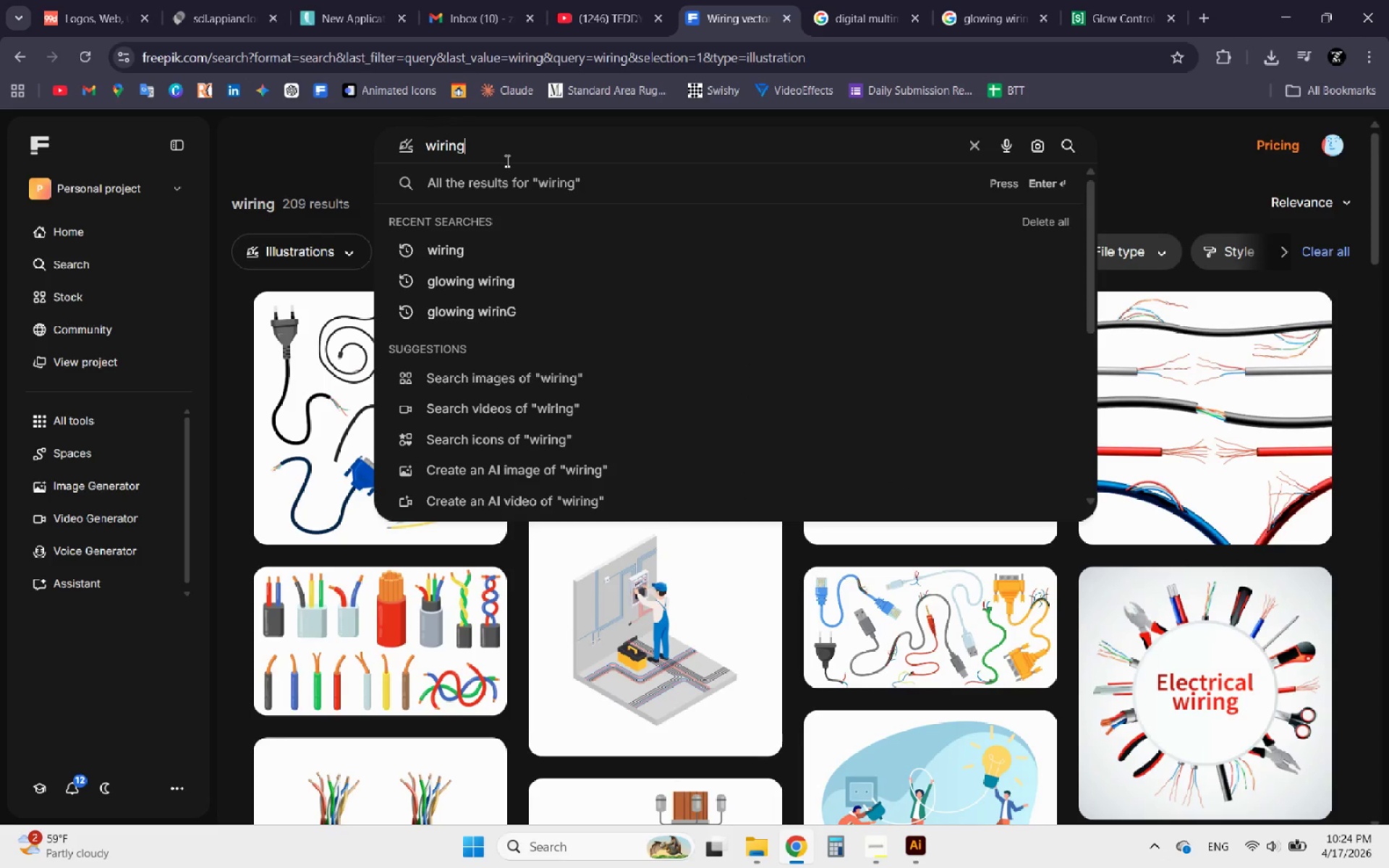 
type( icons)
 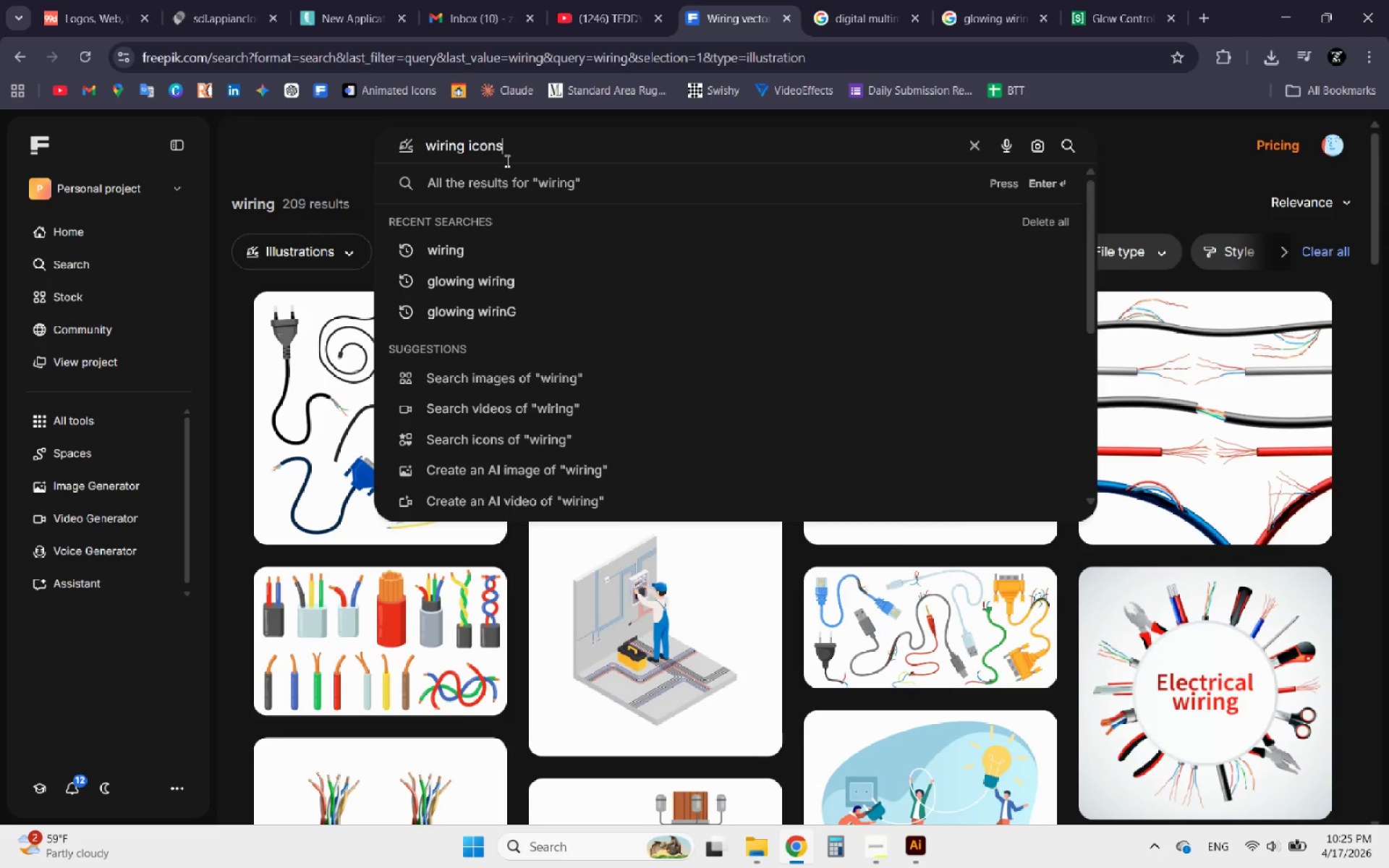 
key(Enter)
 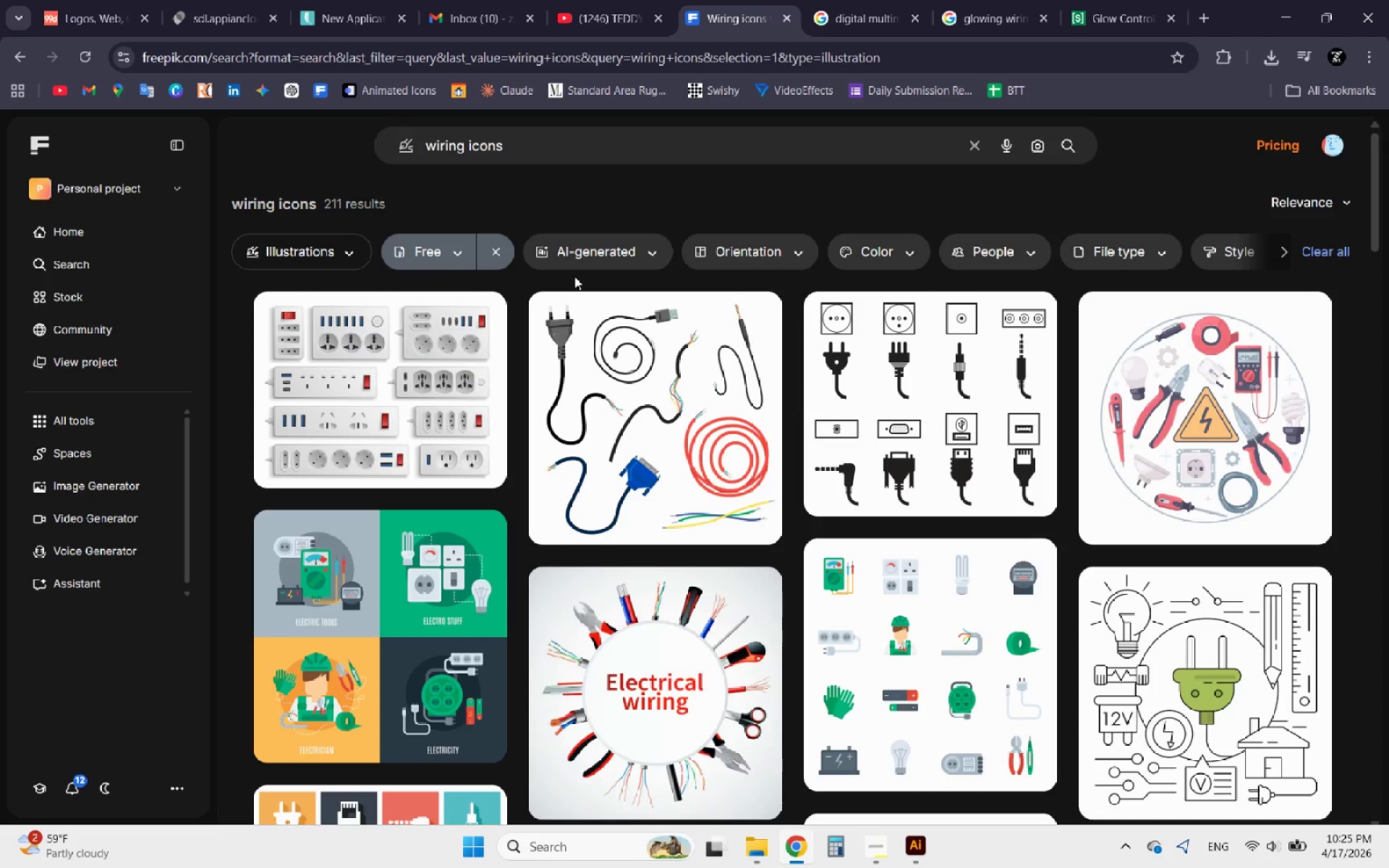 
wait(6.36)
 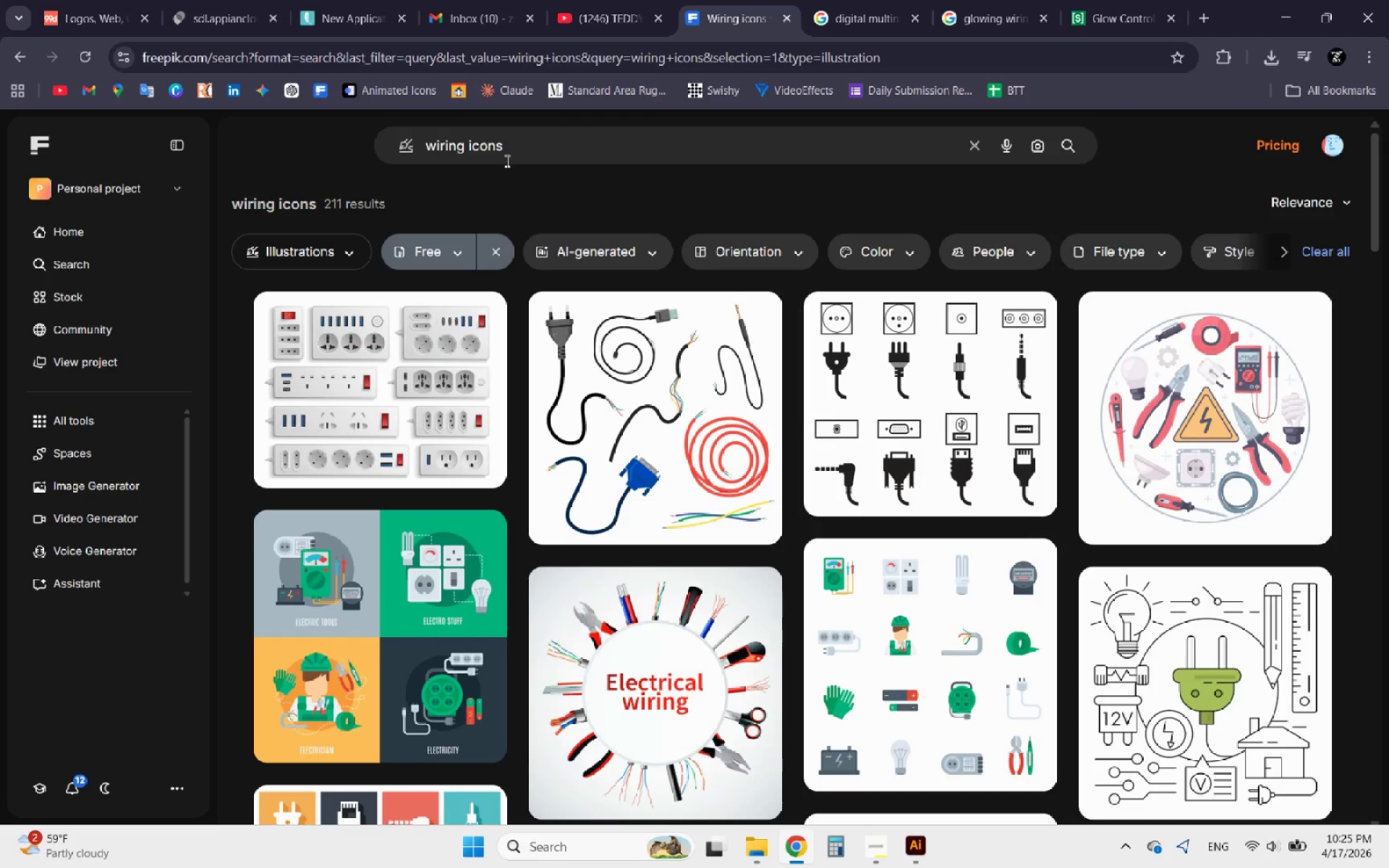 
scroll: coordinate [574, 276], scroll_direction: down, amount: 4.0
 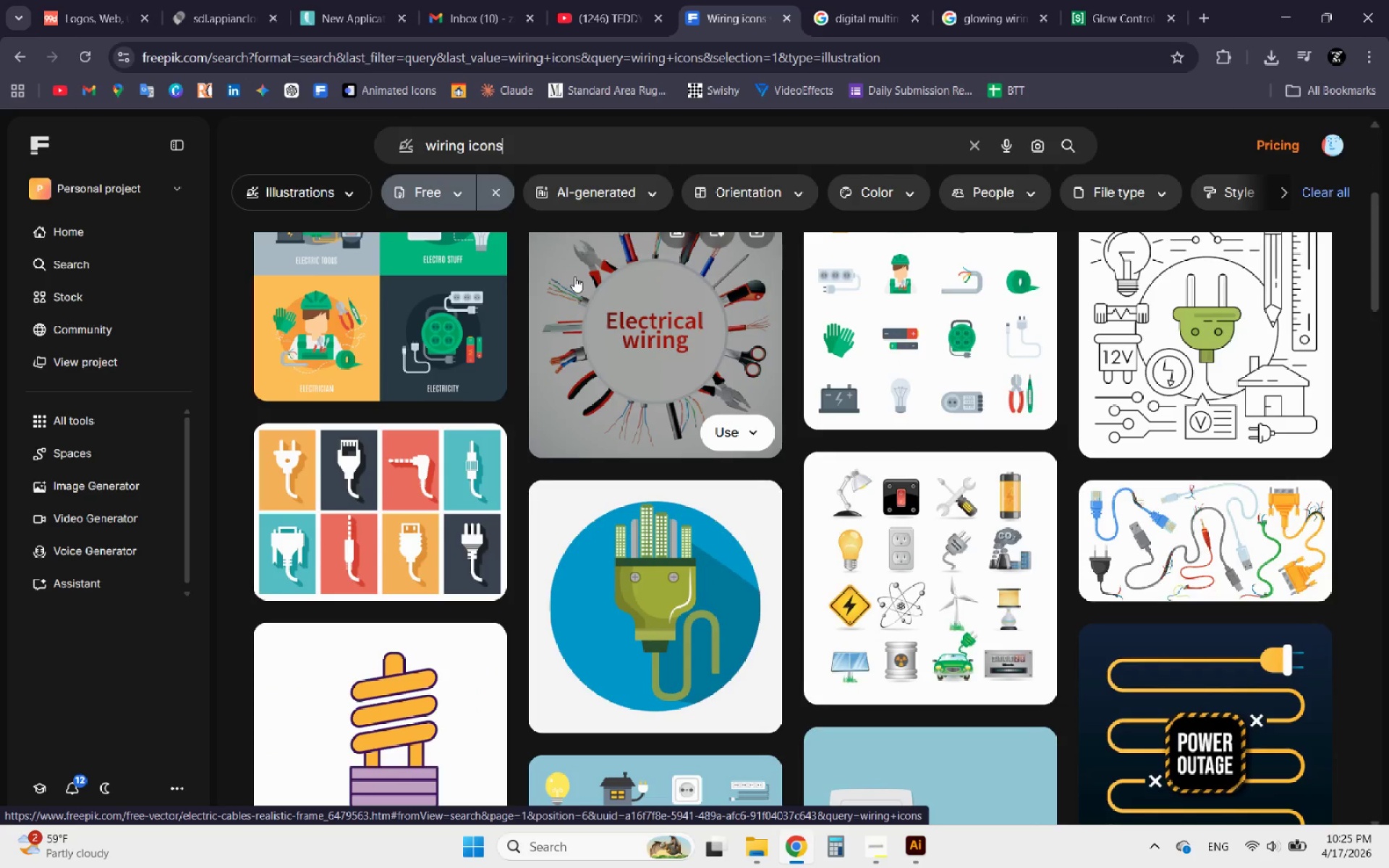 
scroll: coordinate [574, 276], scroll_direction: up, amount: 4.0
 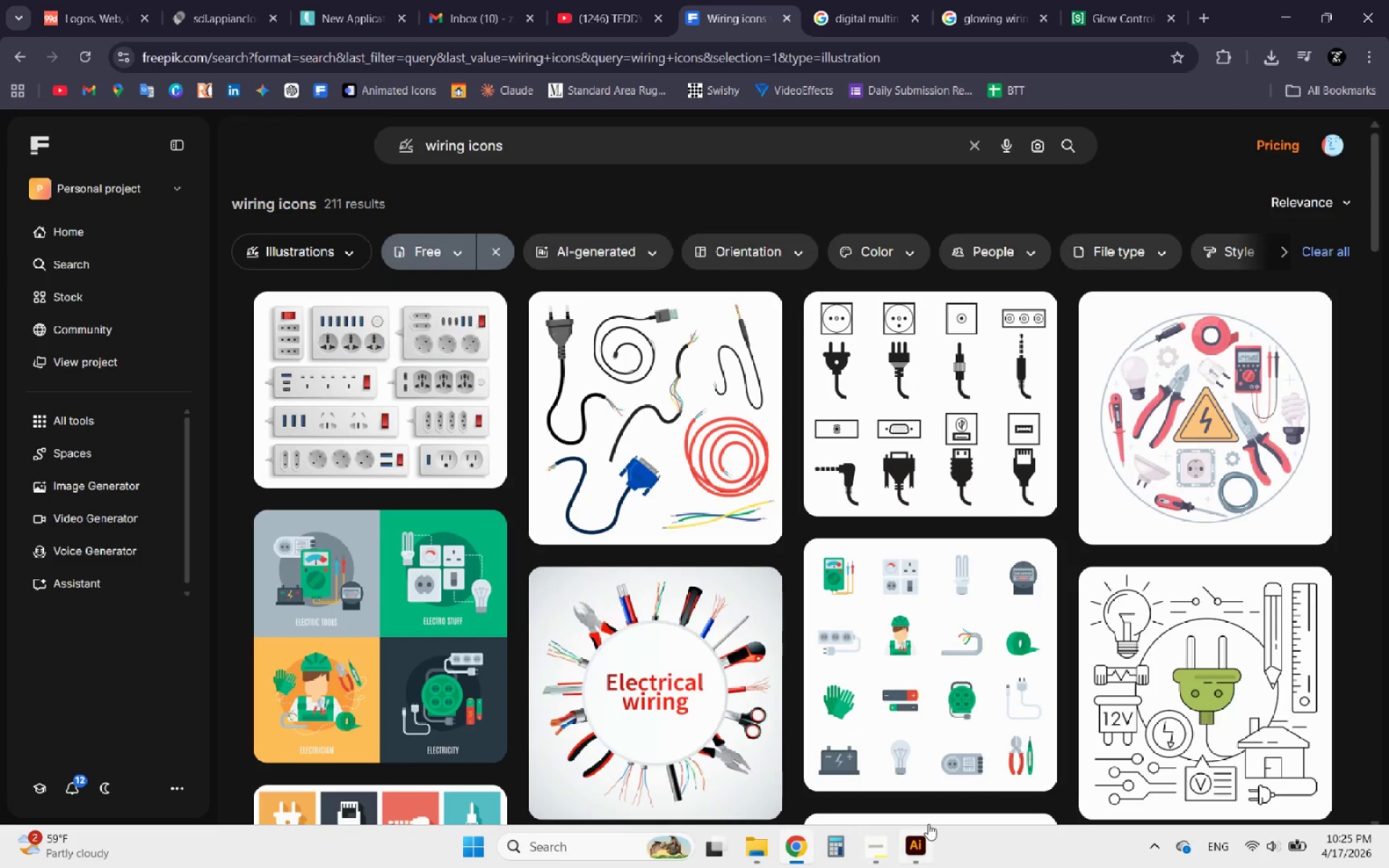 
left_click([878, 843])